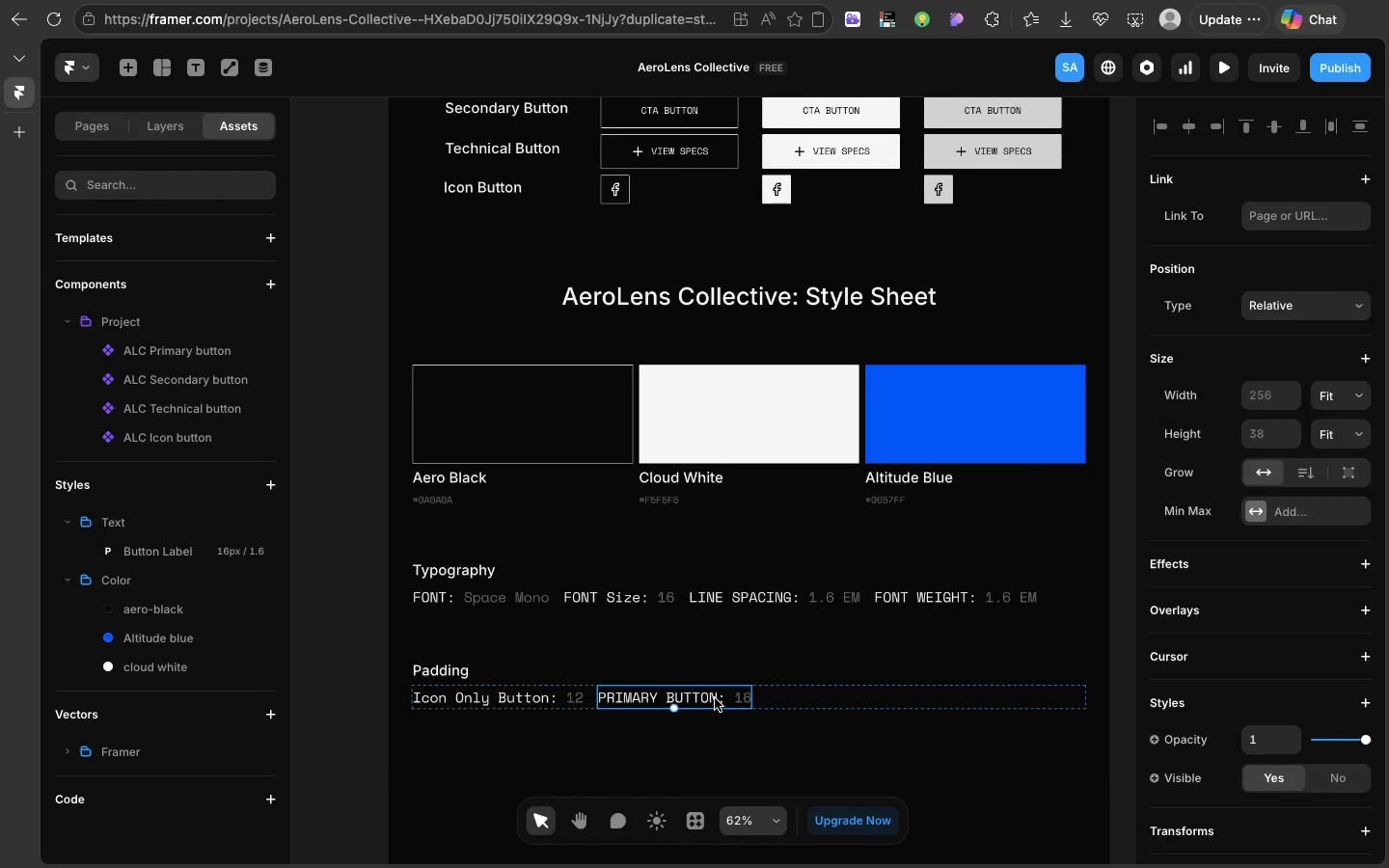 
left_click([715, 698])
 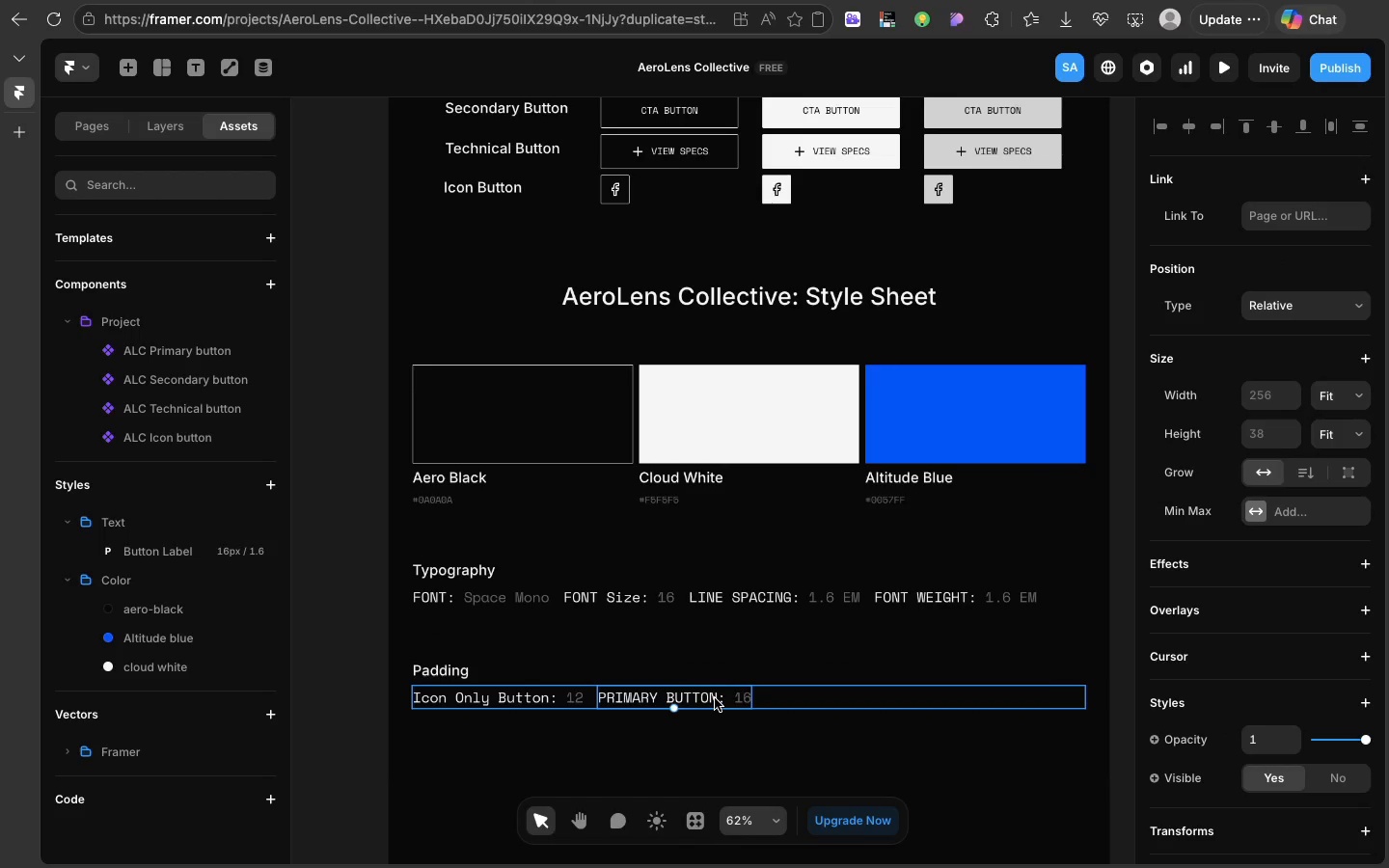 
key(Meta+D)
 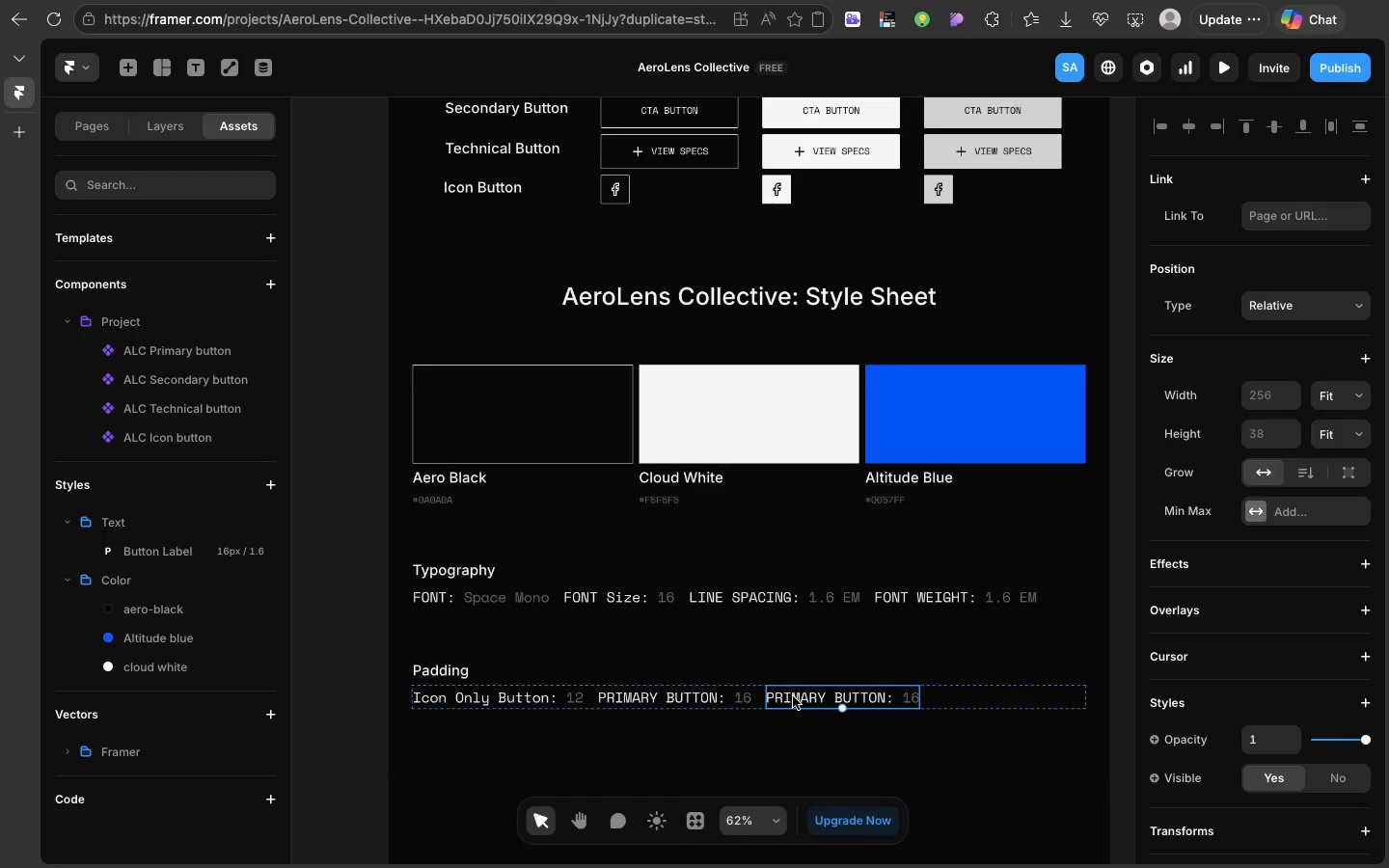 
double_click([793, 696])
 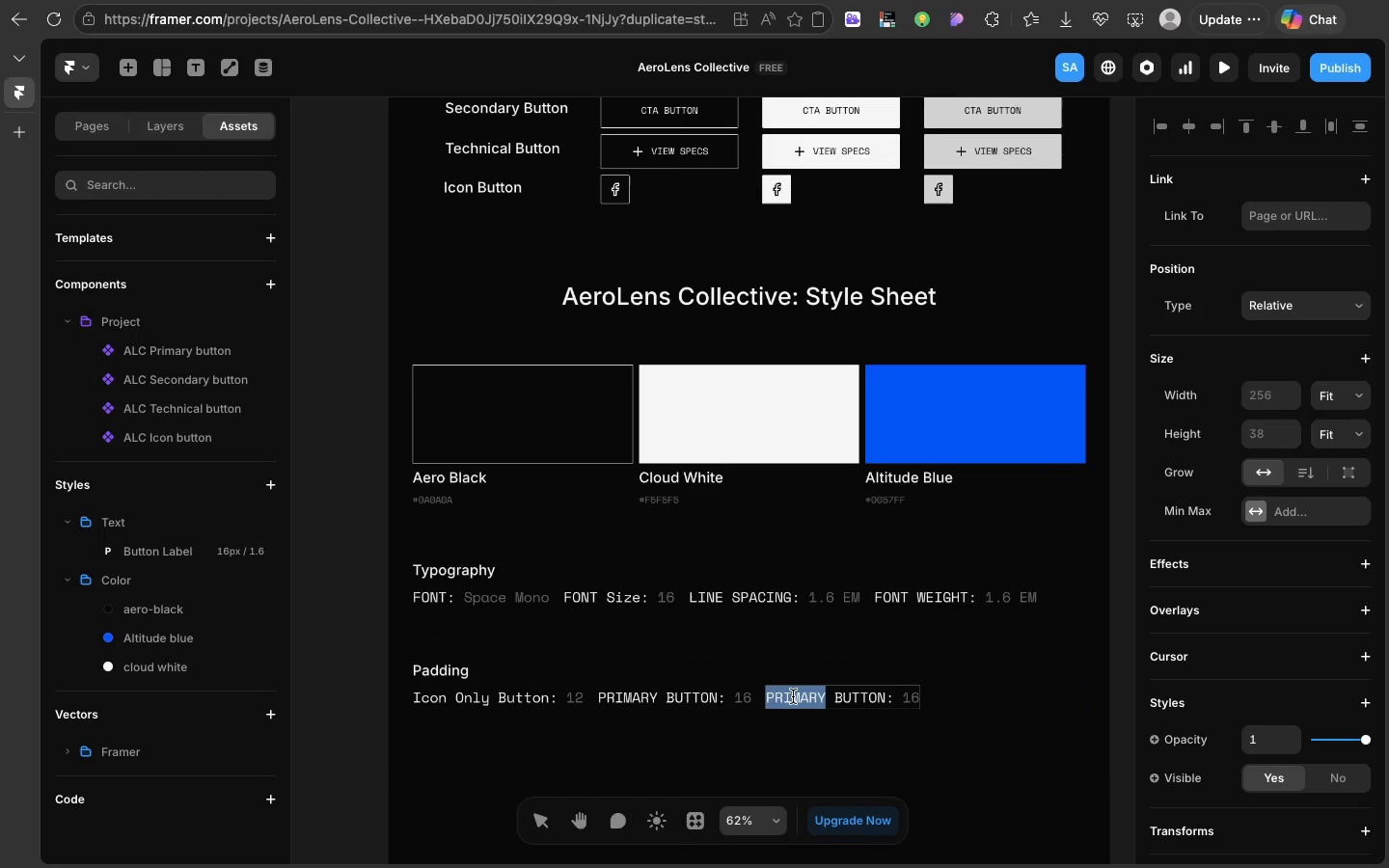 
type(SECONDARY)
 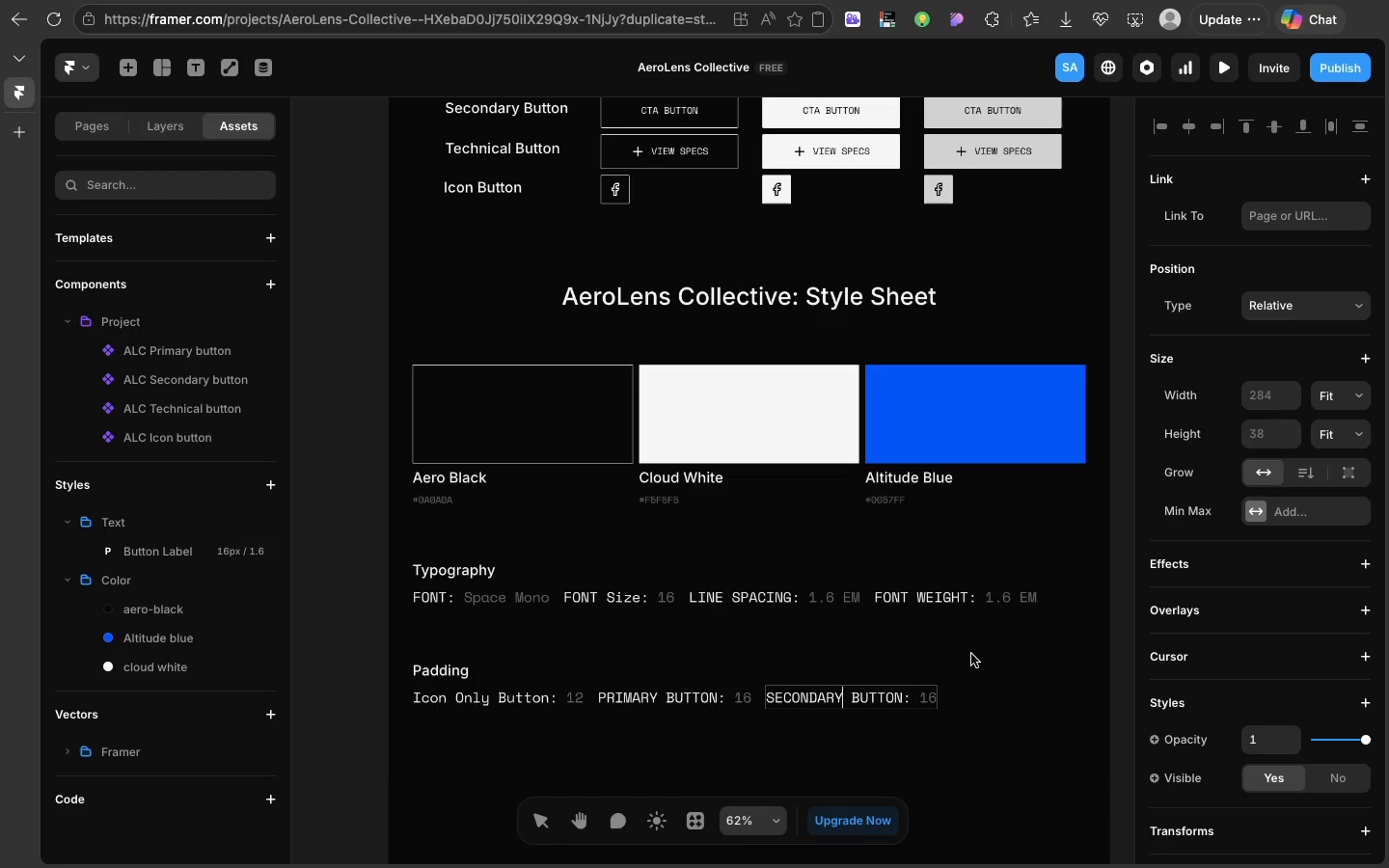 
left_click([971, 654])
 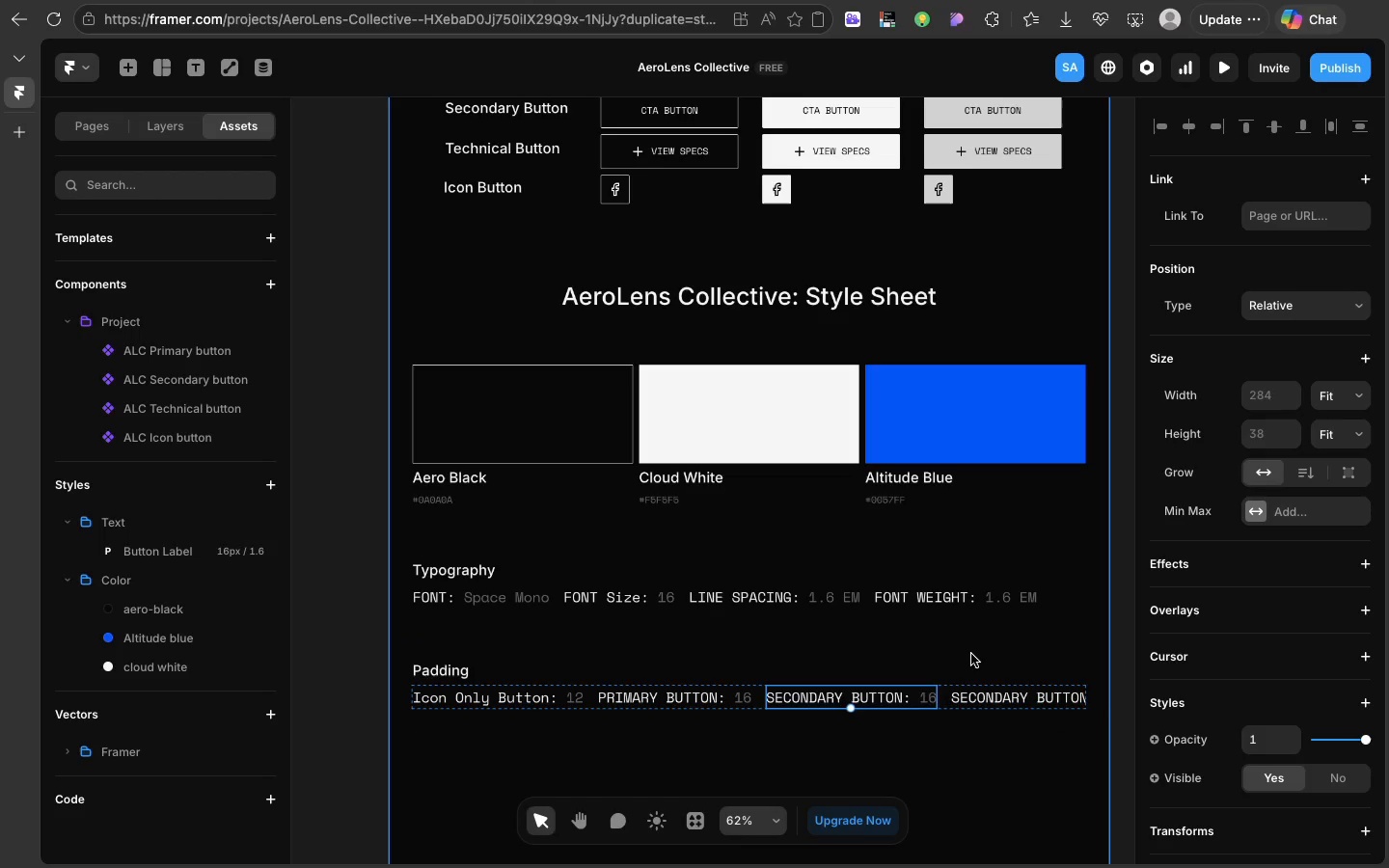 
key(Meta+D)
 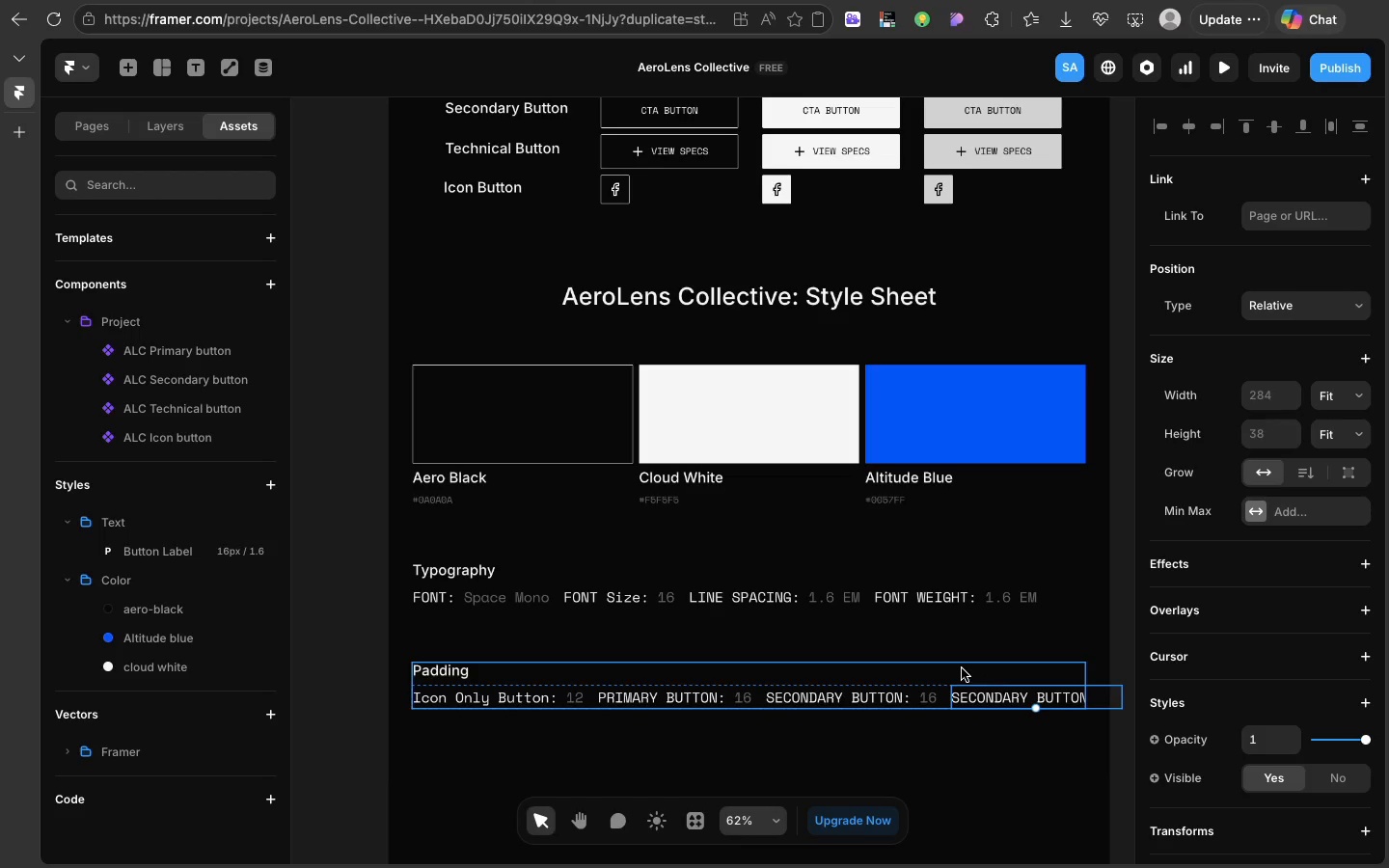 
left_click([962, 668])
 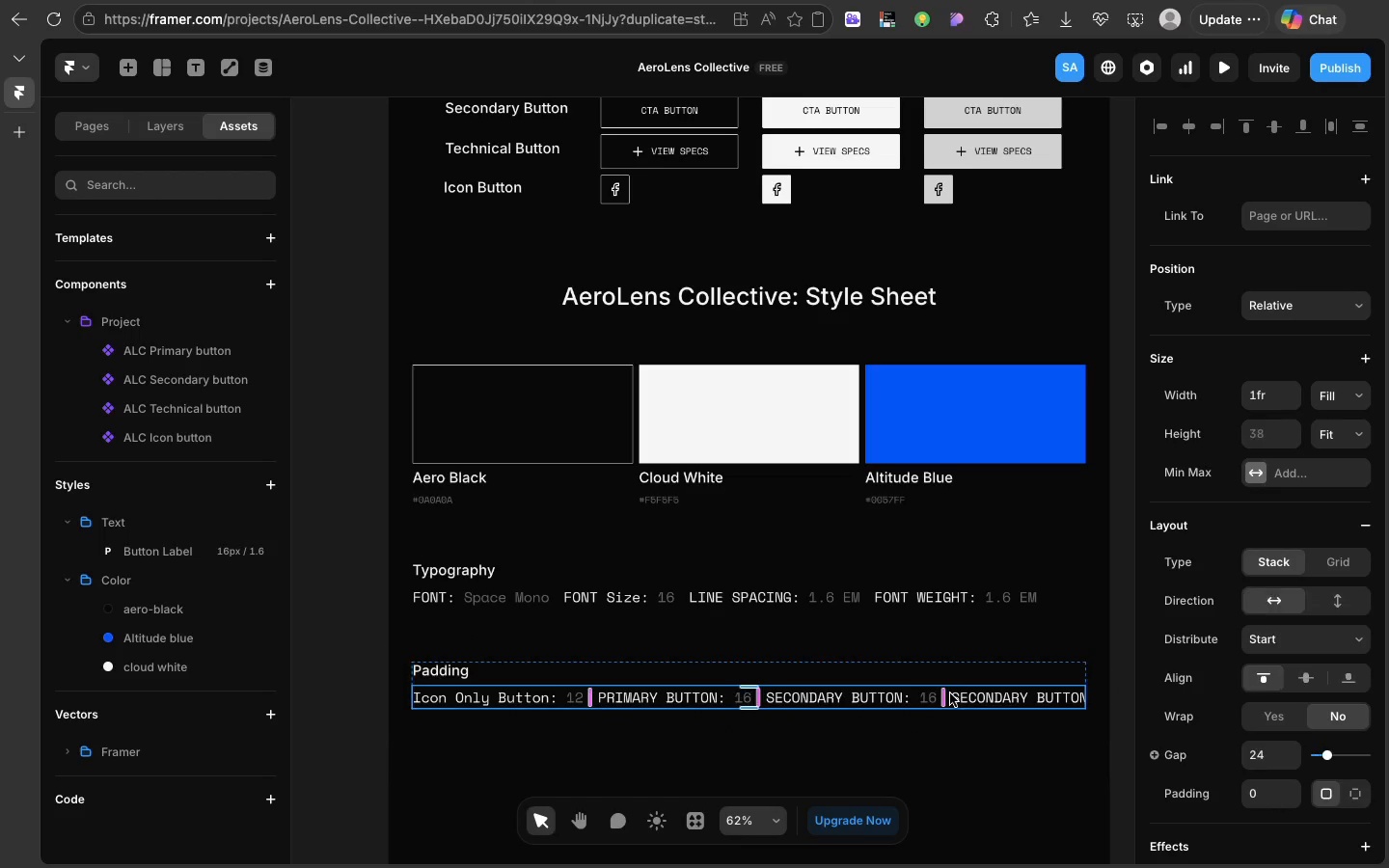 
left_click([950, 693])
 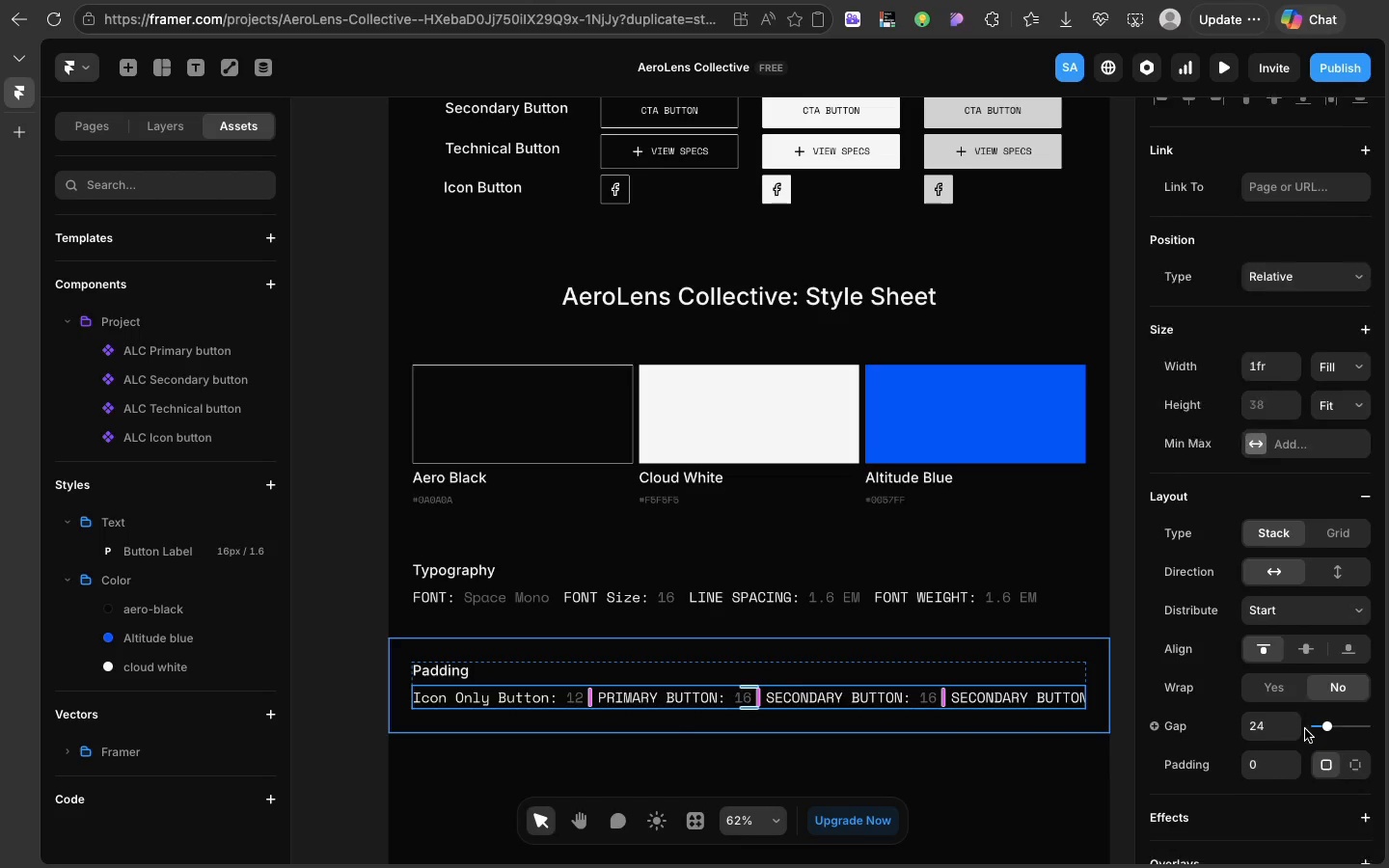 
scroll: coordinate [1305, 729], scroll_direction: down, amount: 43.0
 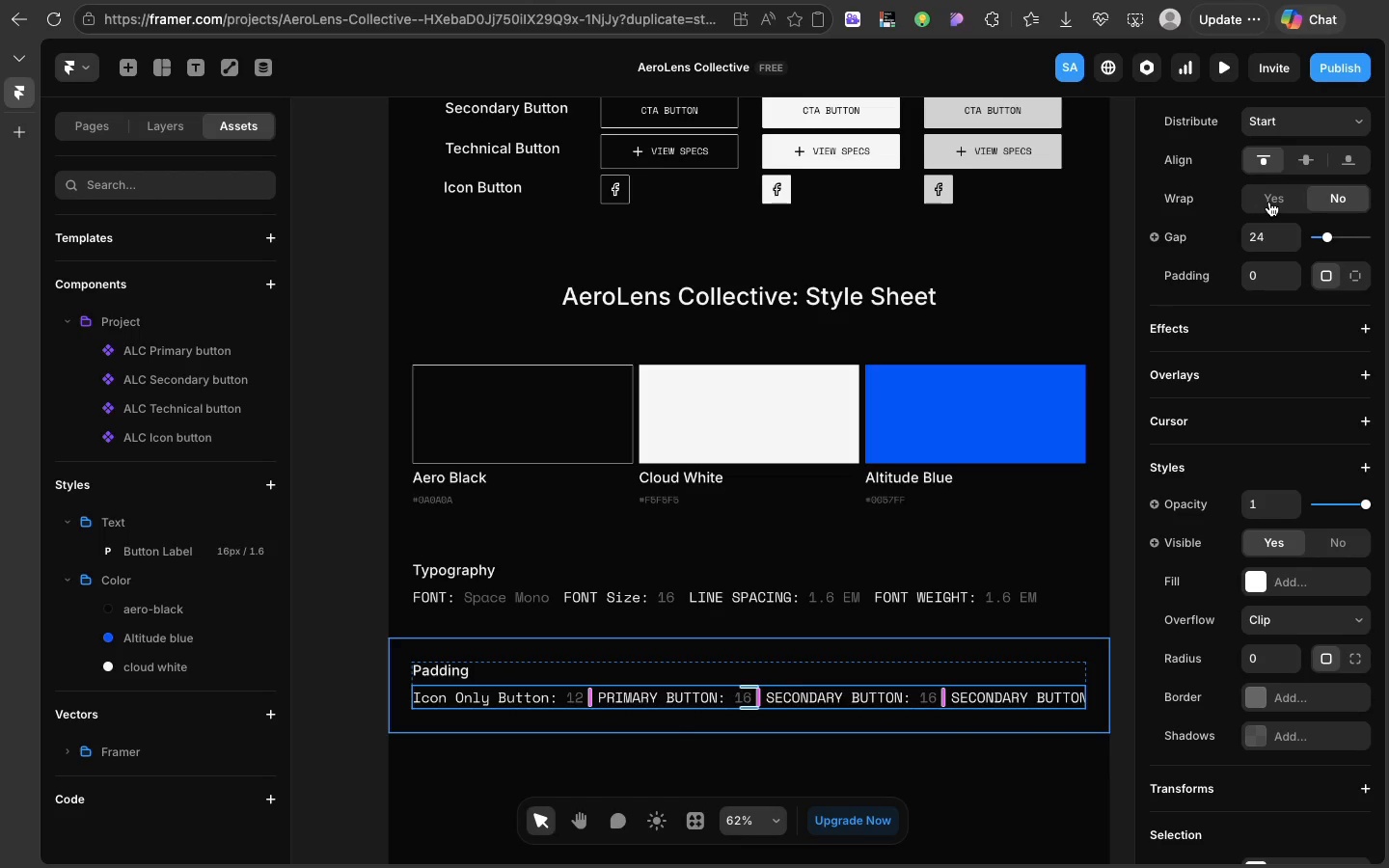 
left_click([1269, 202])
 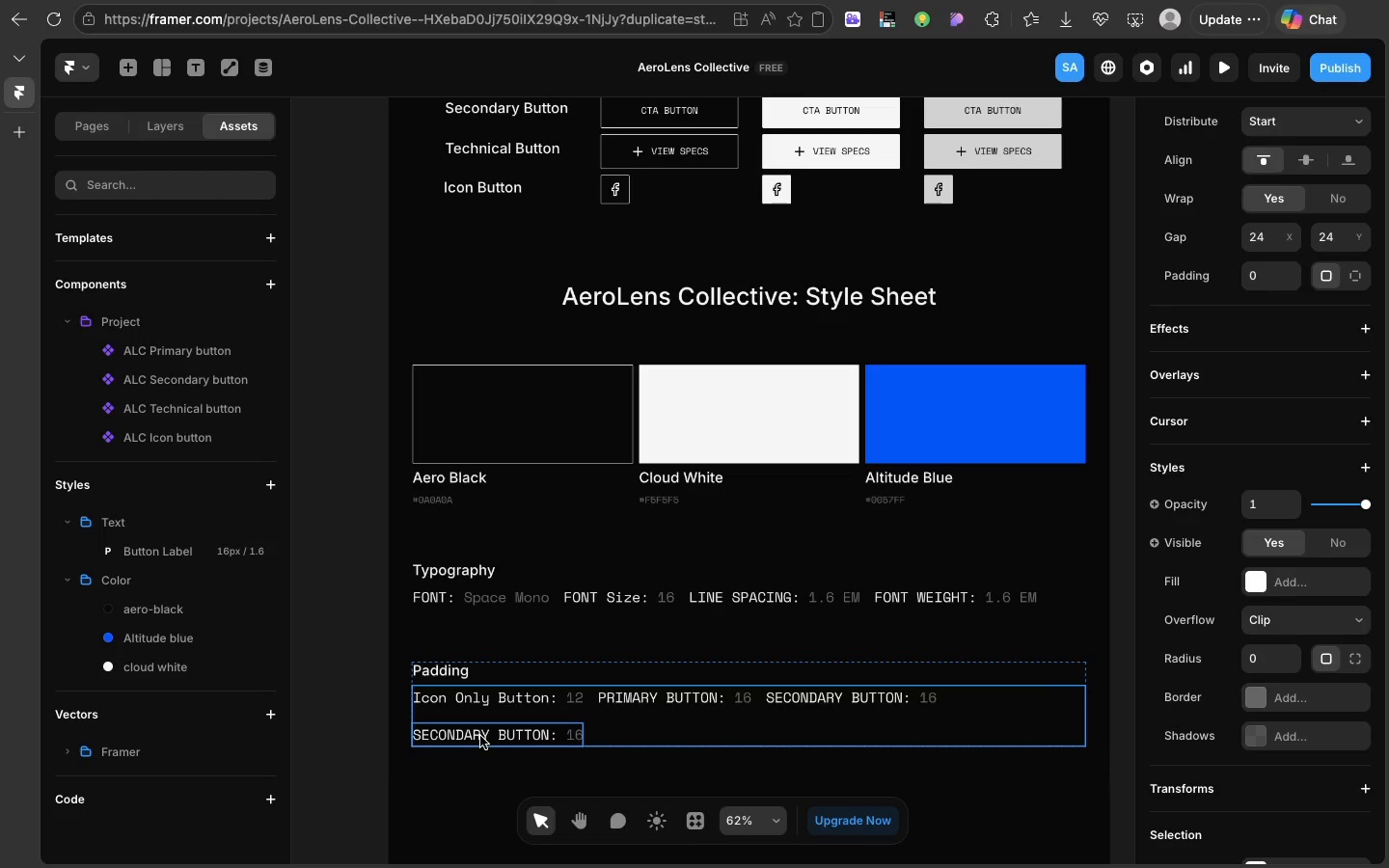 
double_click([480, 736])
 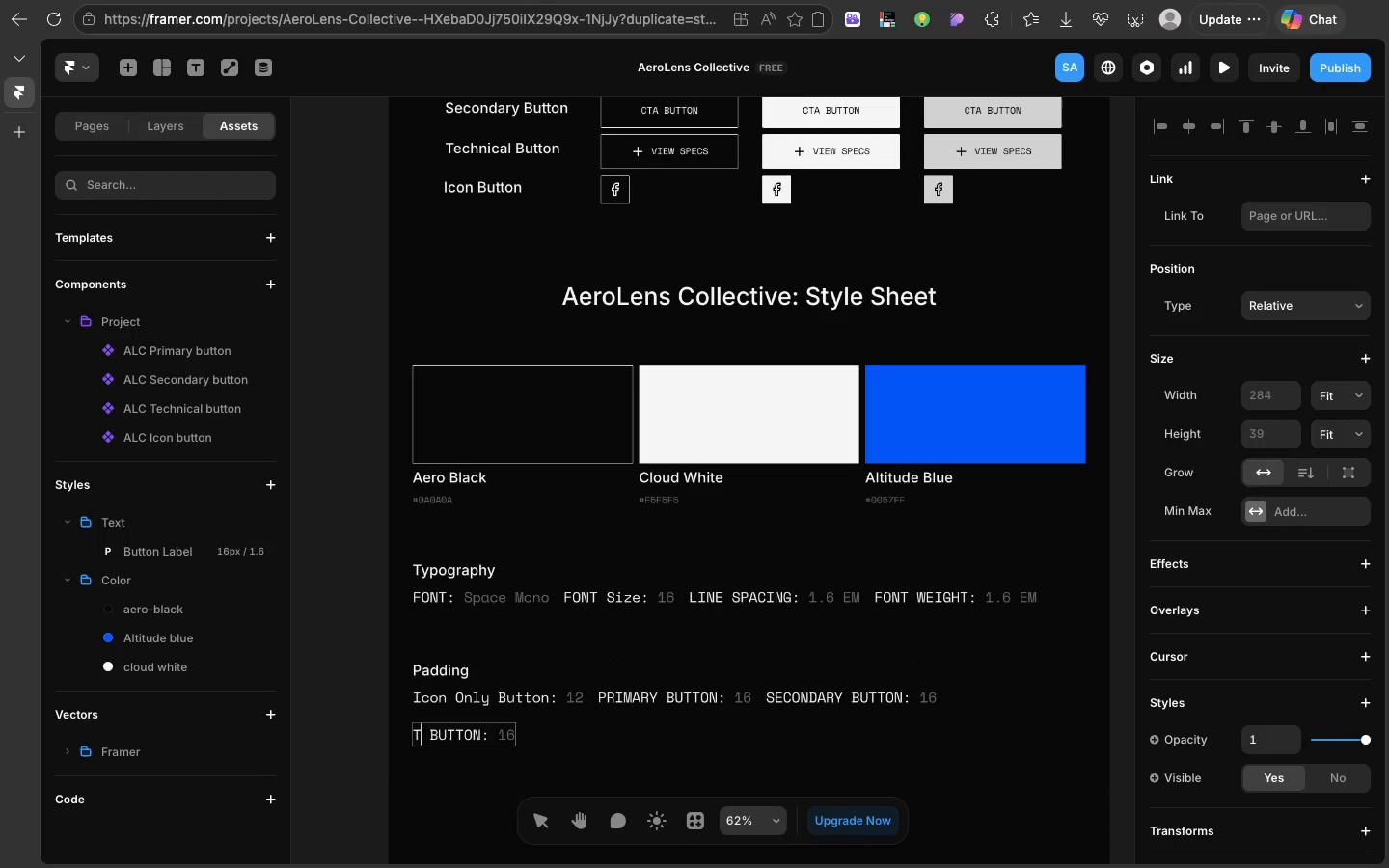 
type(TECHNICAL)
 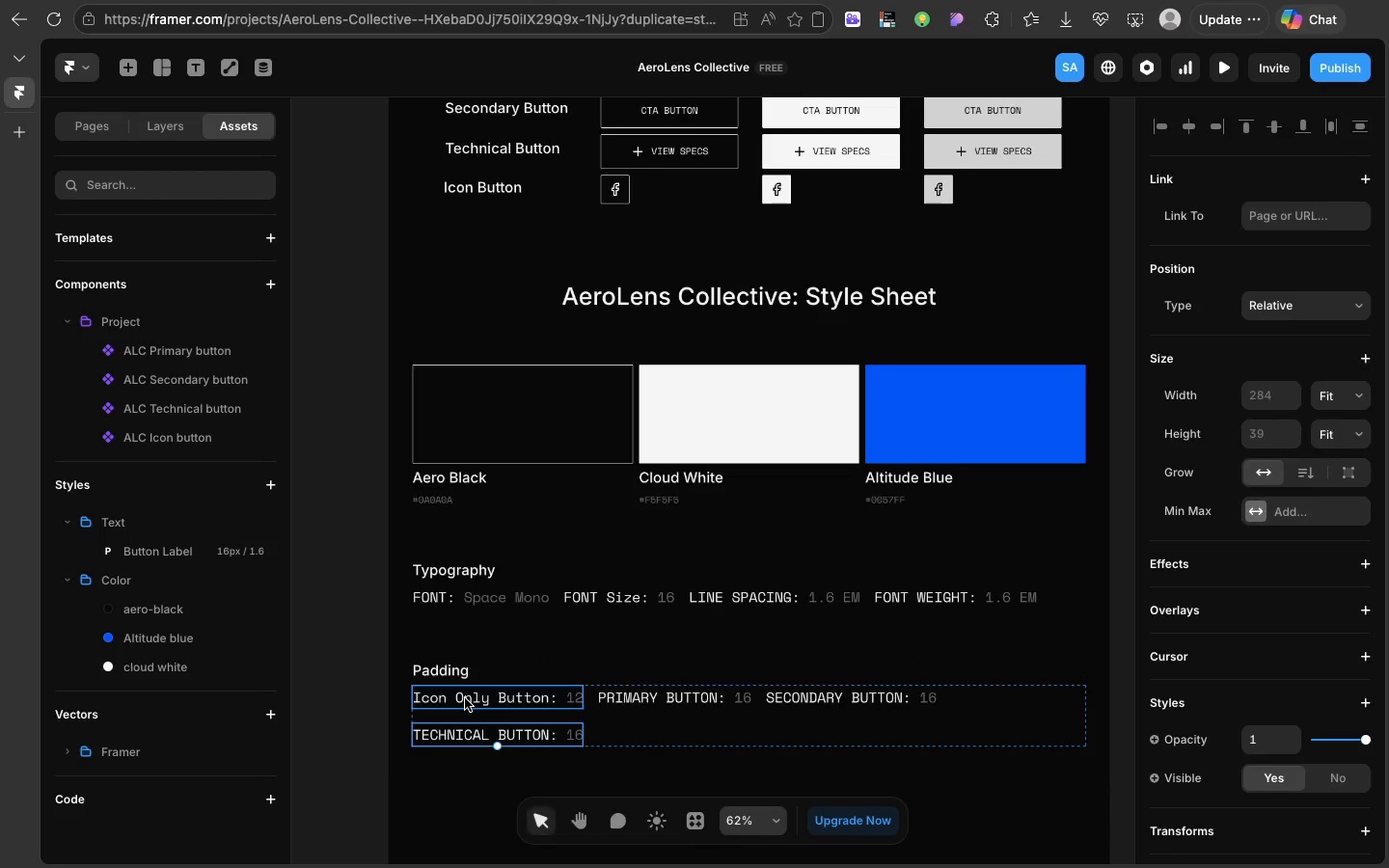 
double_click([465, 698])
 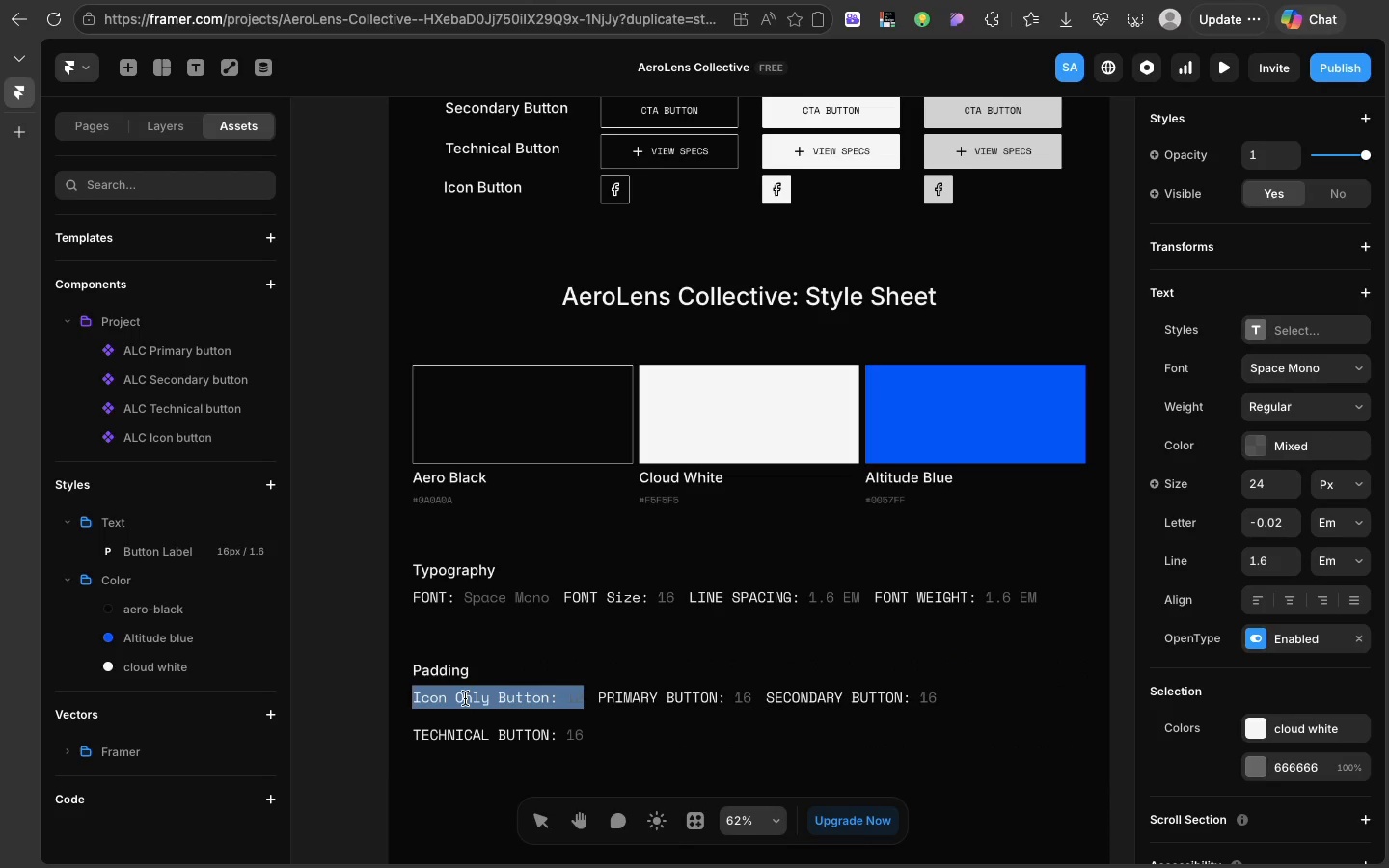 
triple_click([465, 698])
 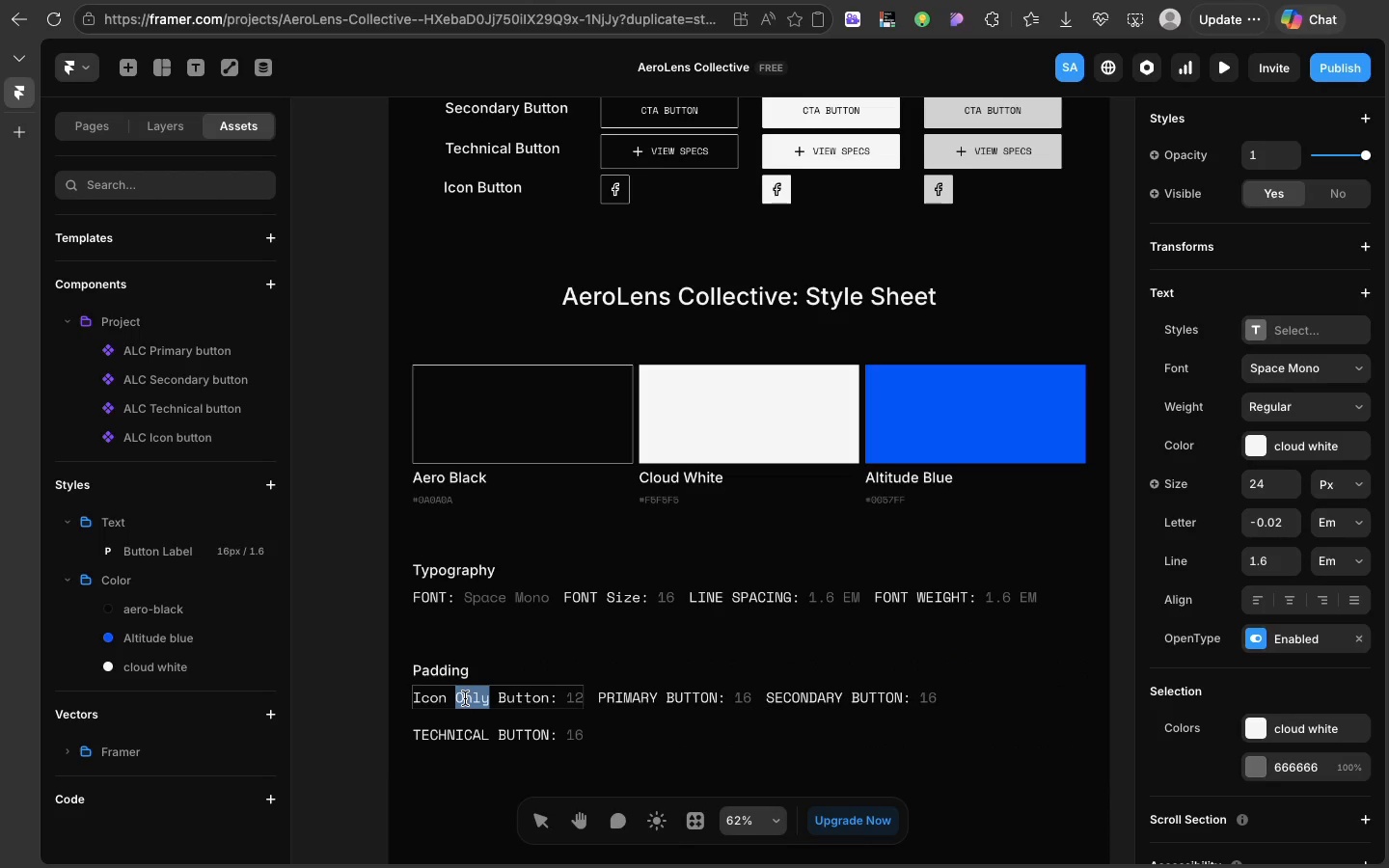 
double_click([465, 698])
 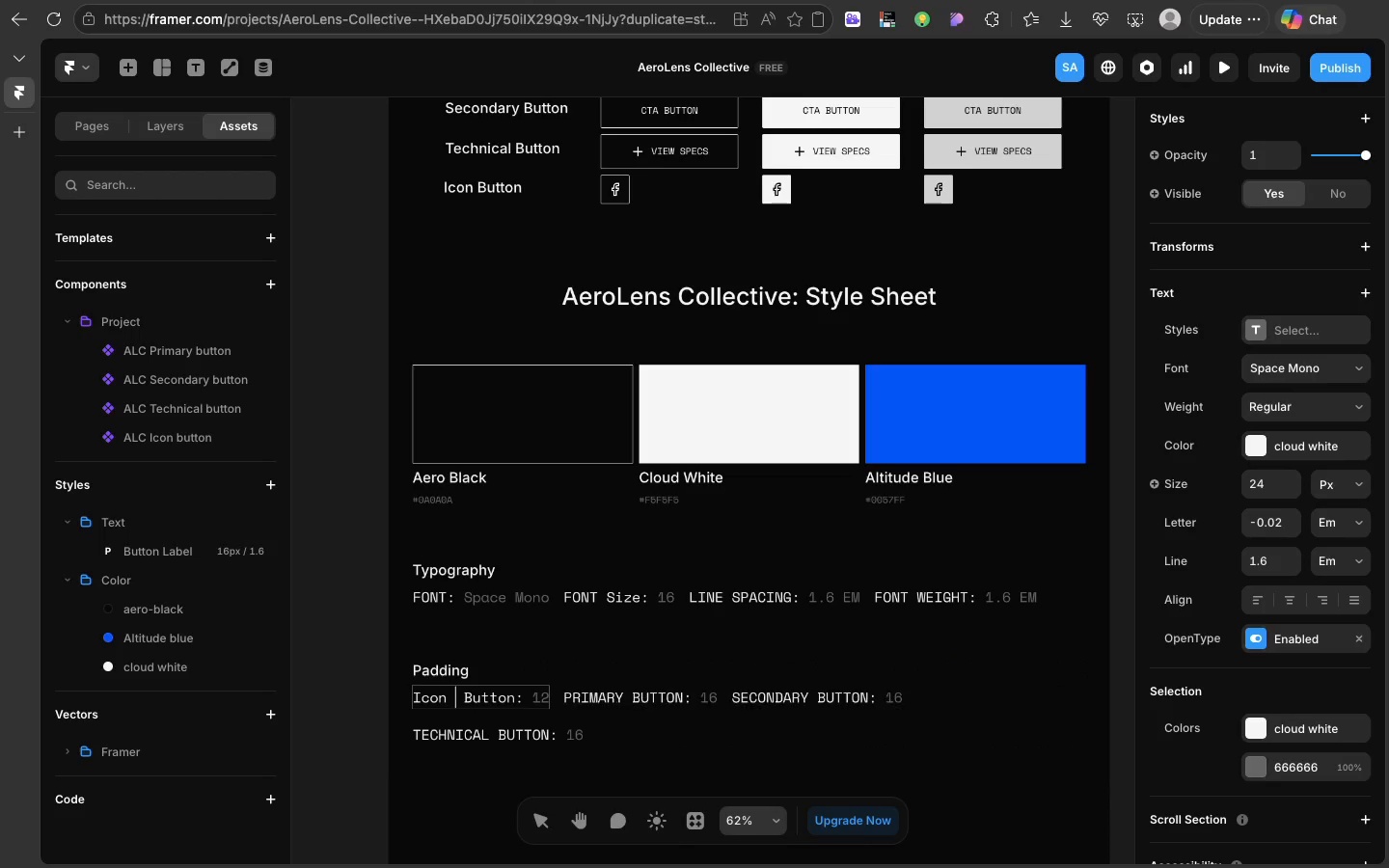 
key(Backspace)
 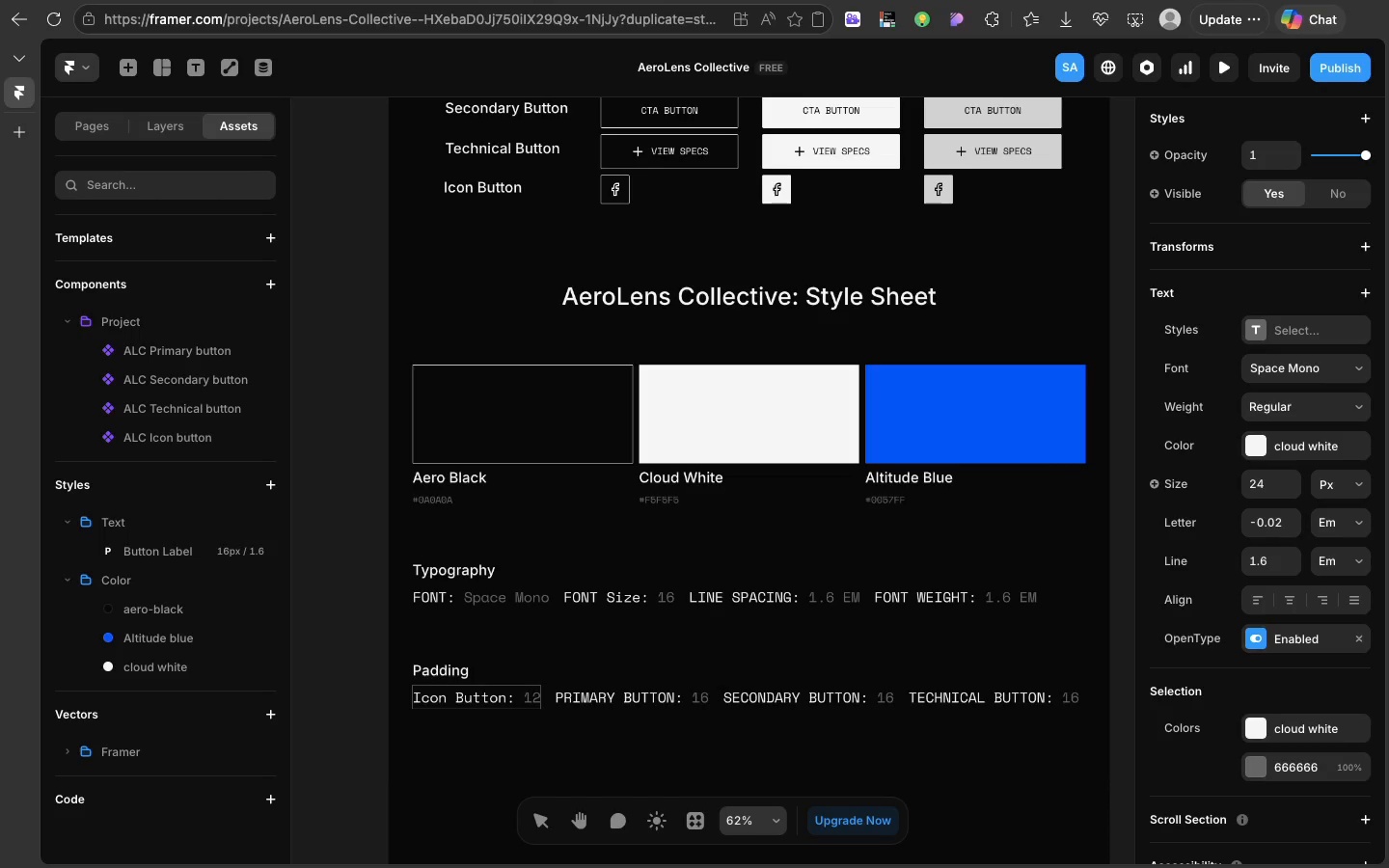 
key(Backspace)
 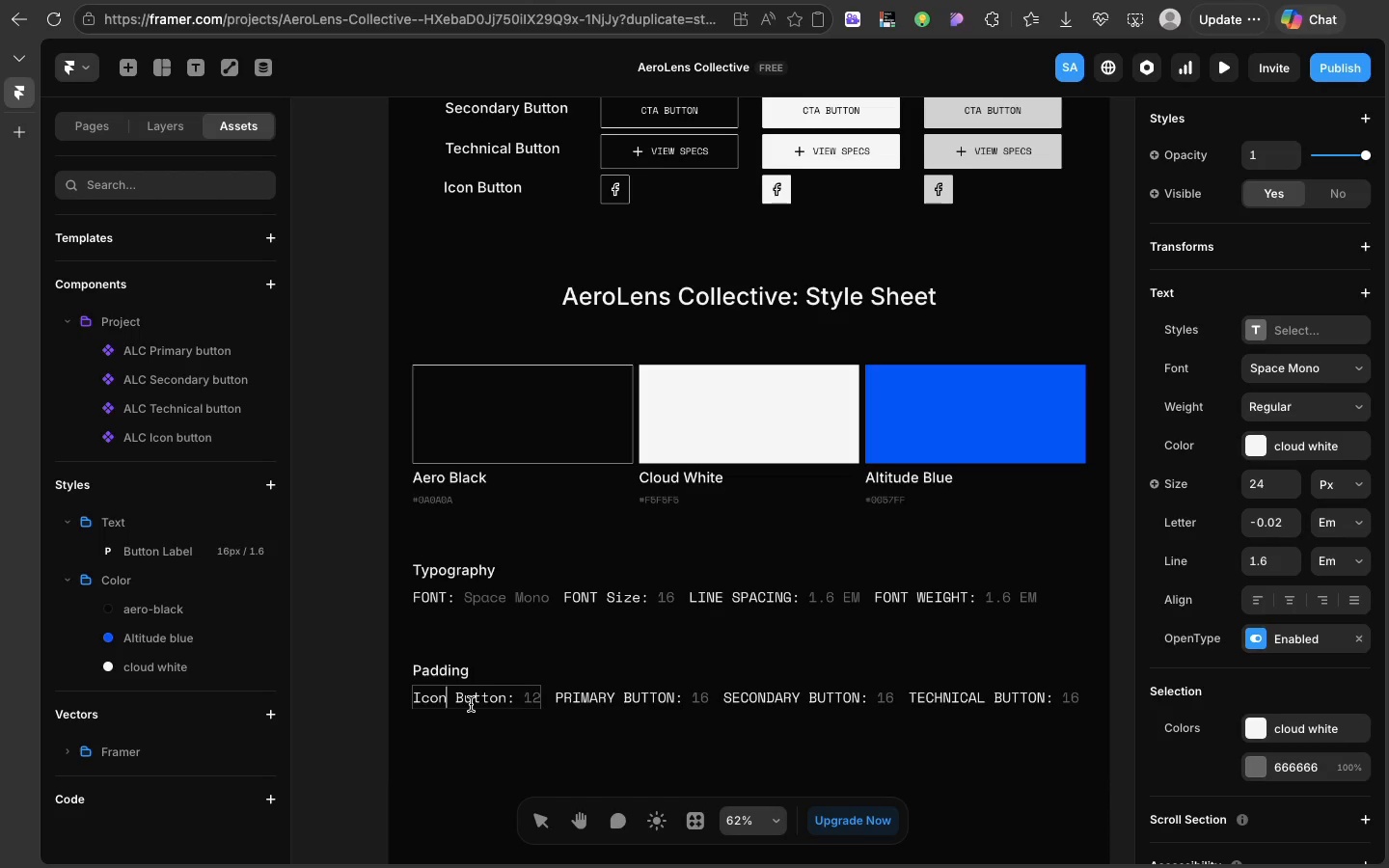 
left_click([471, 704])